 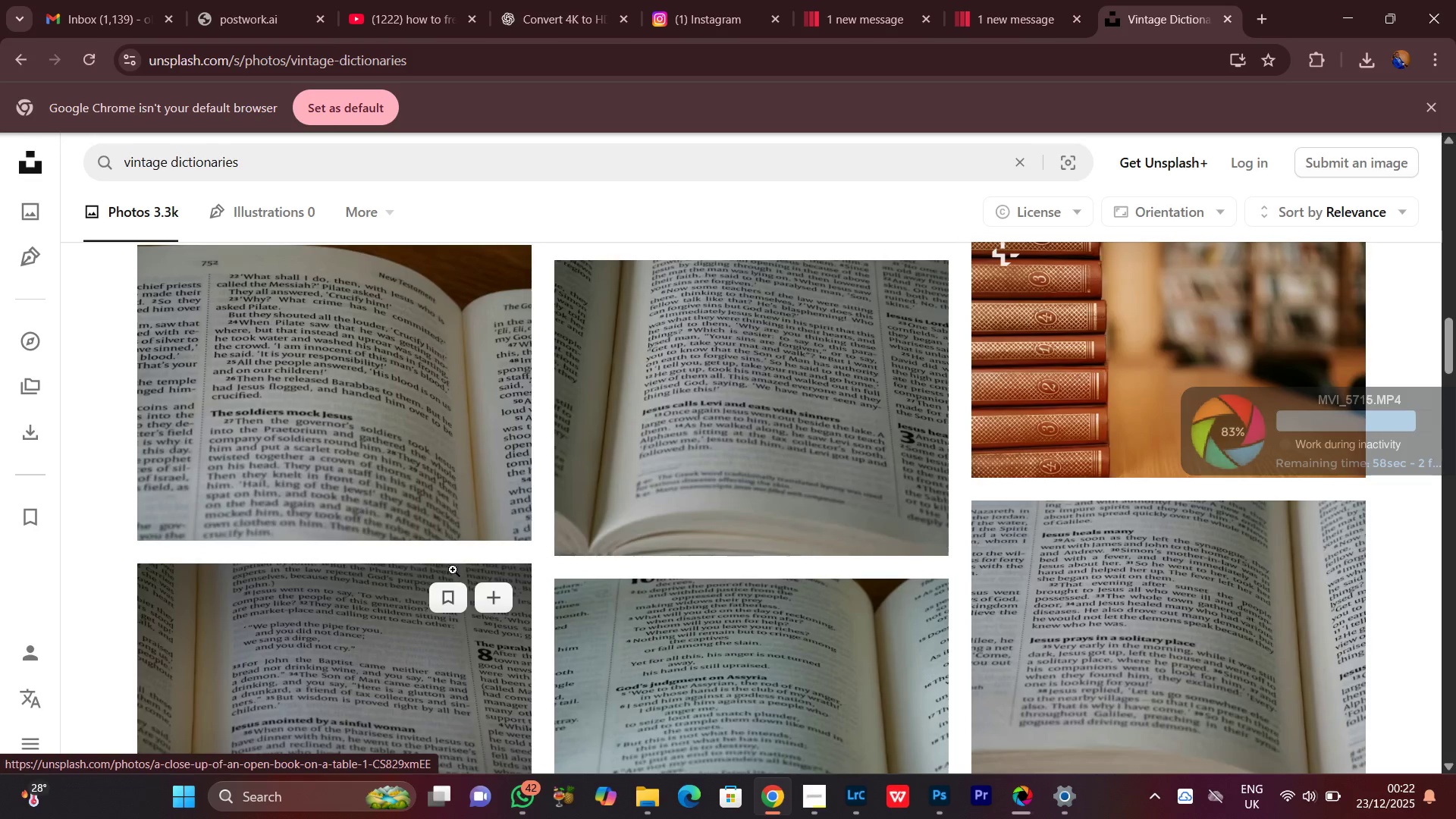 
left_click([560, 0])
 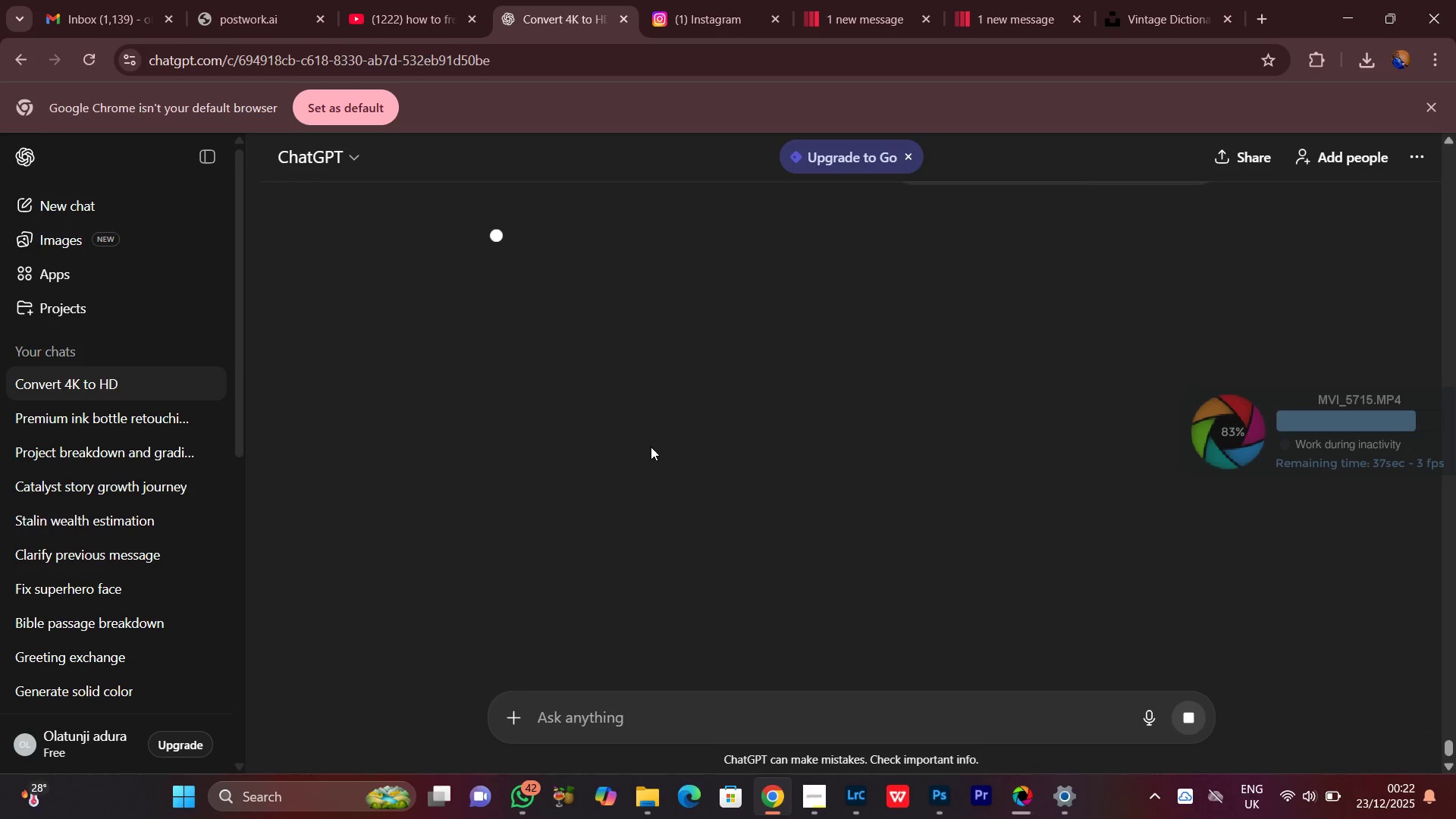 
scroll: coordinate [651, 447], scroll_direction: up, amount: 4.0
 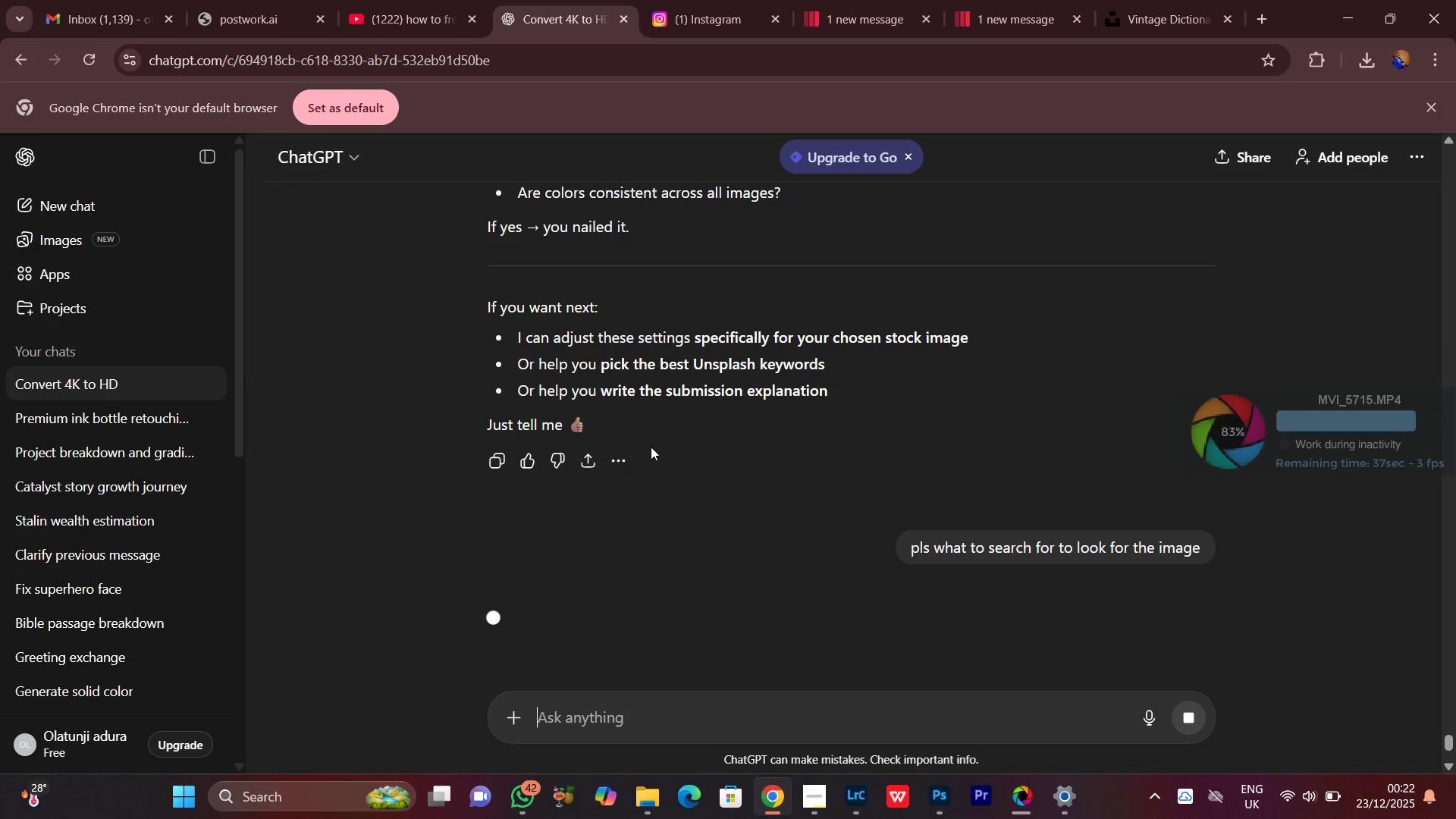 
scroll: coordinate [651, 447], scroll_direction: down, amount: 2.0
 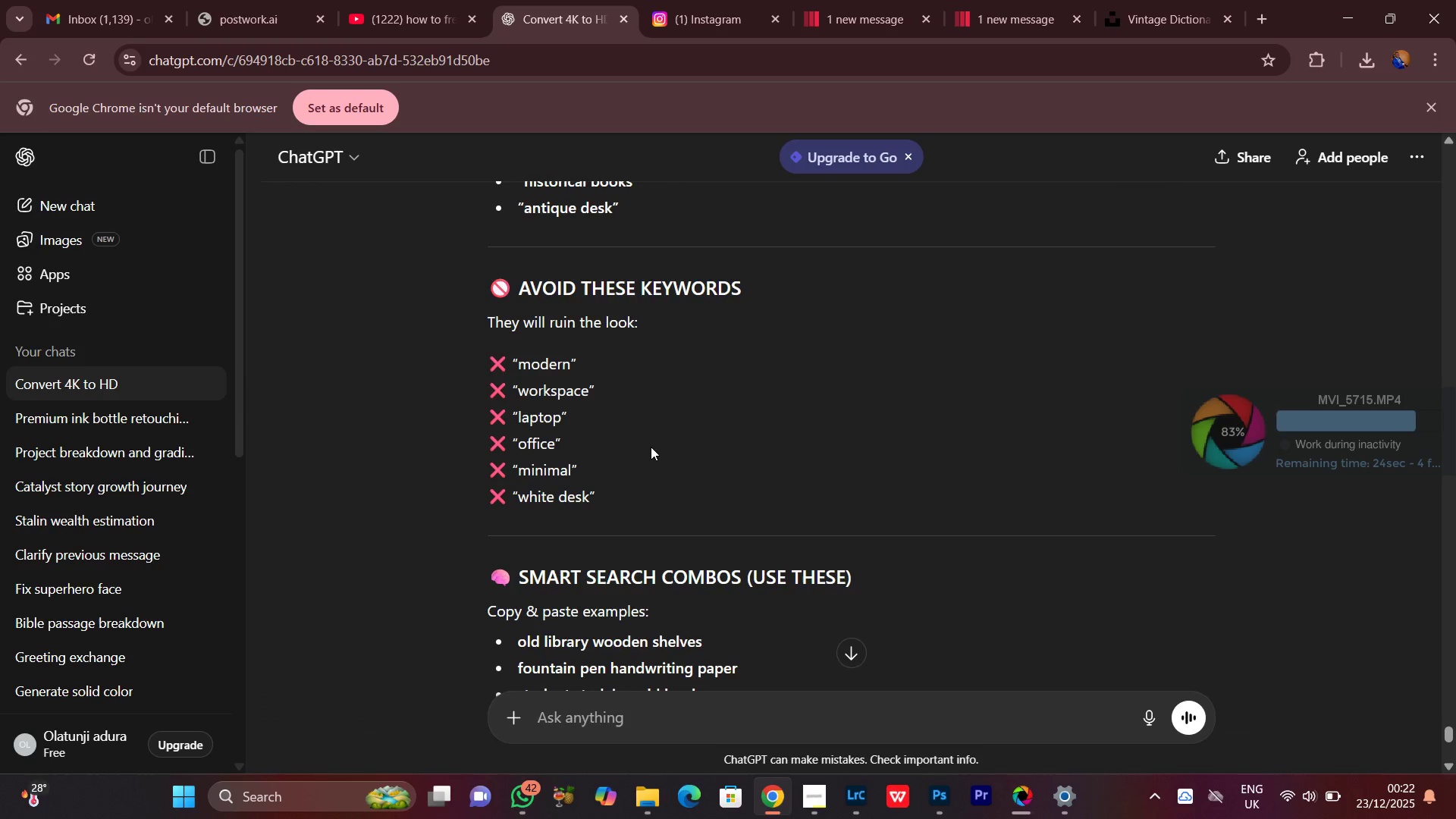 
scroll: coordinate [651, 447], scroll_direction: up, amount: 14.0
 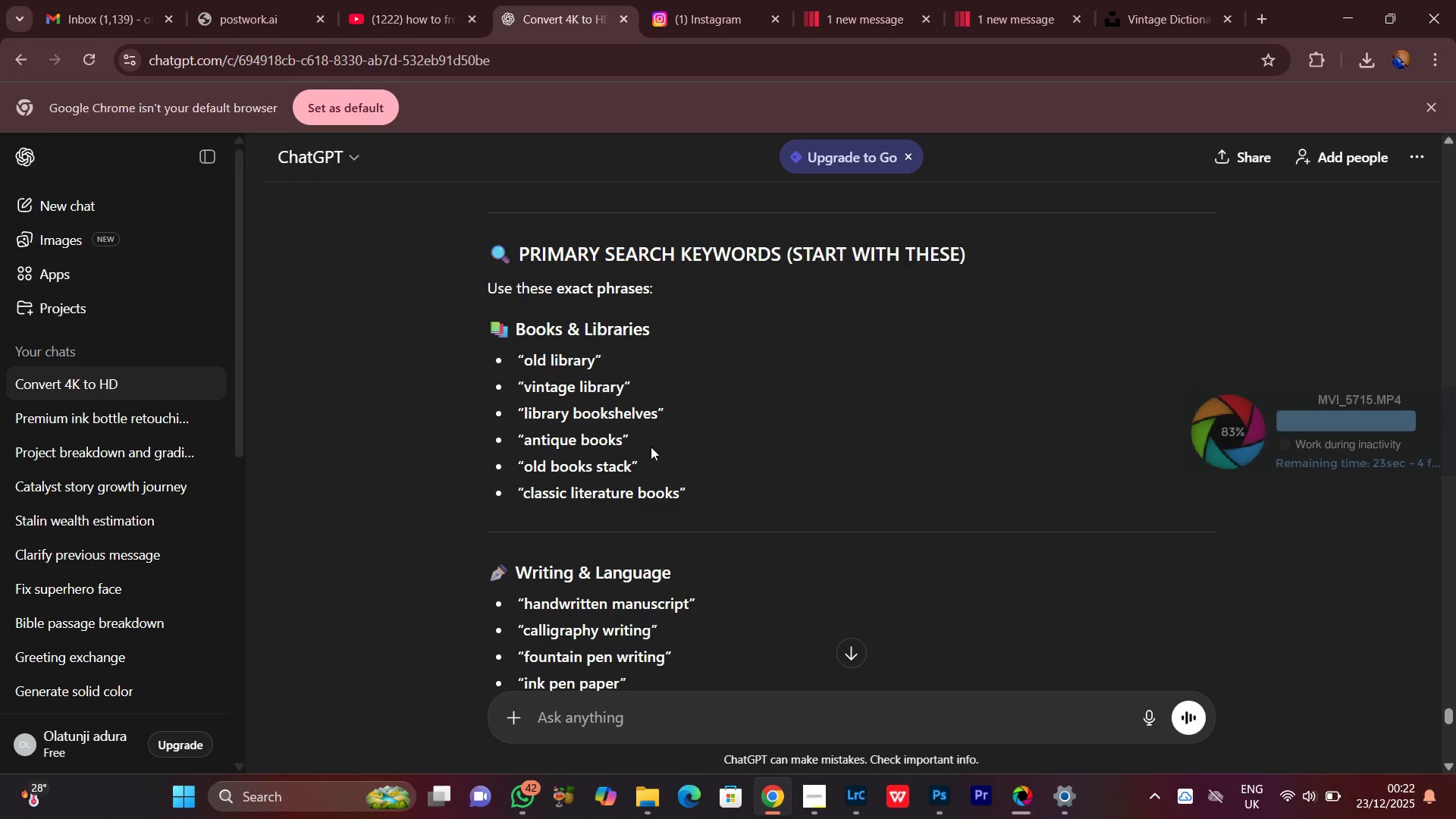 
scroll: coordinate [651, 447], scroll_direction: down, amount: 2.0
 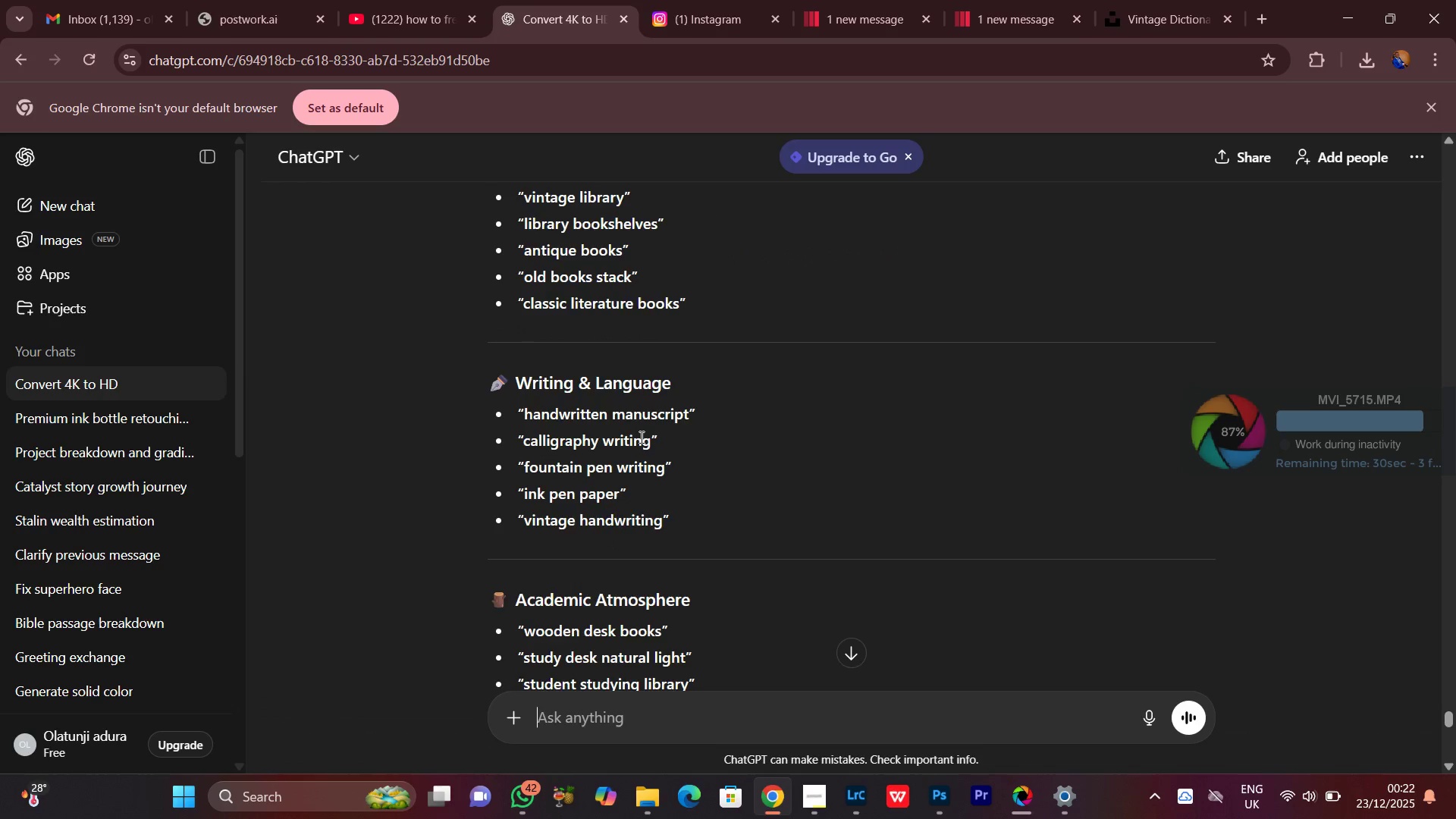 
scroll: coordinate [620, 438], scroll_direction: up, amount: 2.0
 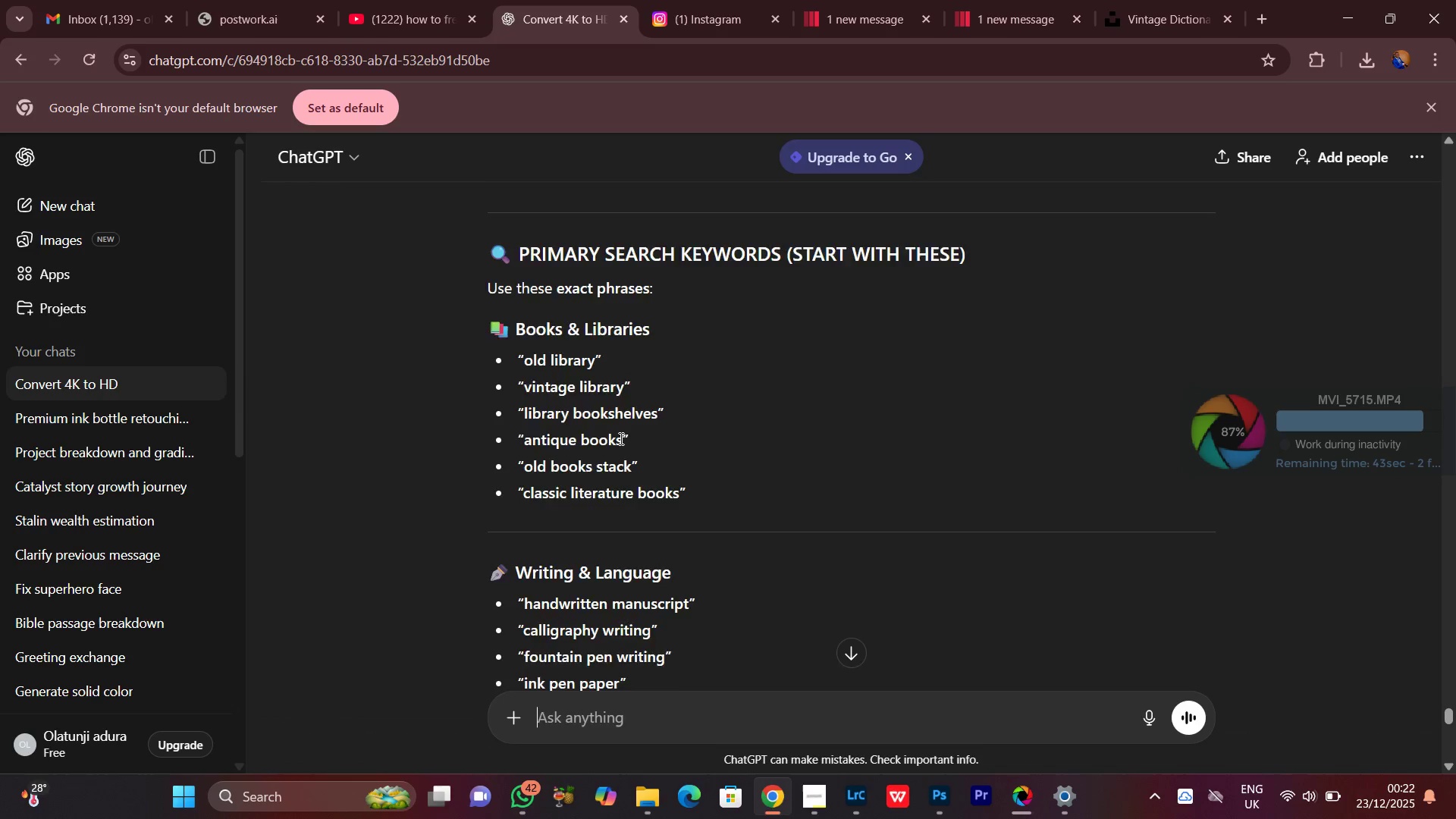 
scroll: coordinate [620, 438], scroll_direction: down, amount: 1.0
 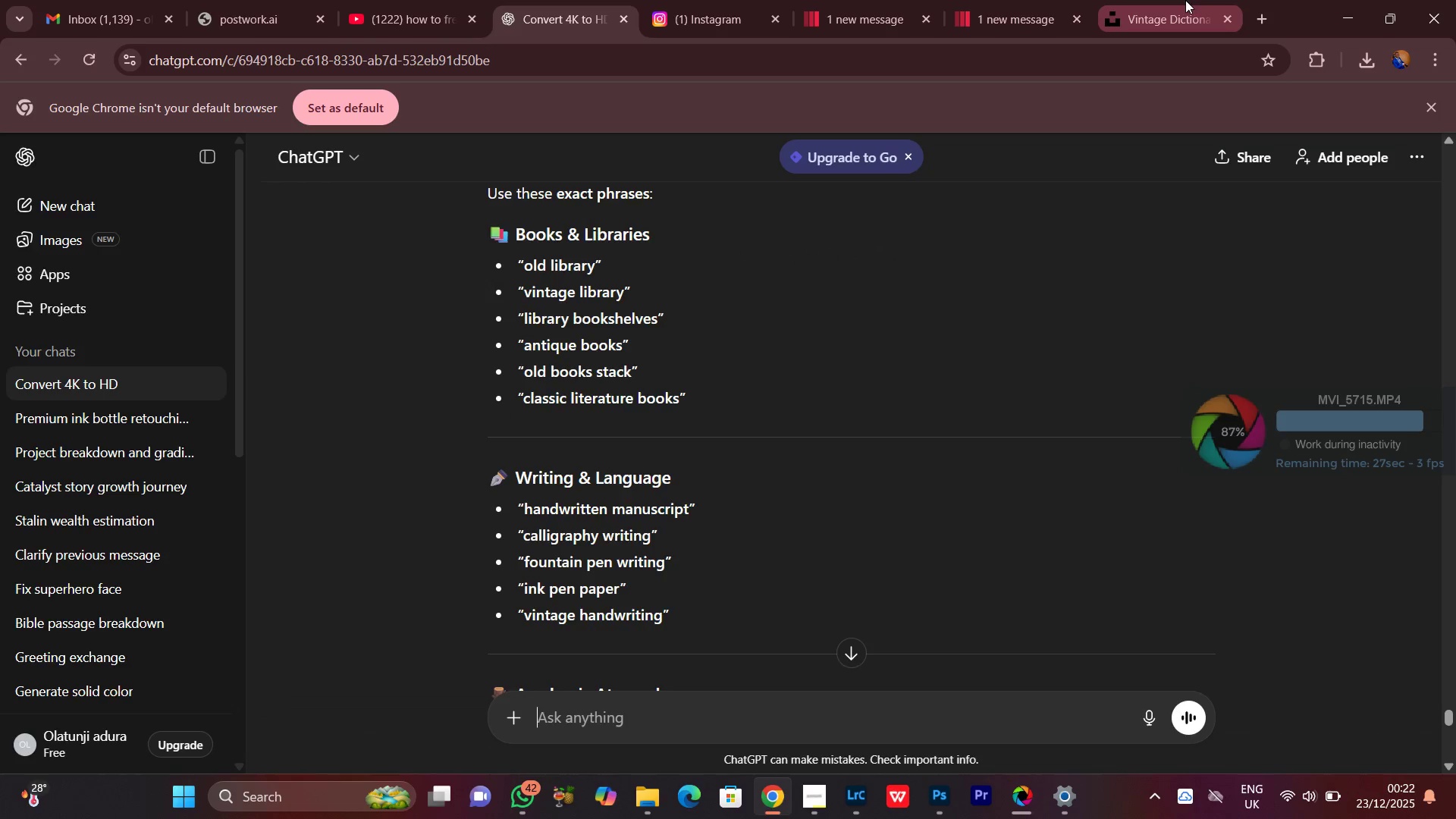 
left_click([1185, 0])
 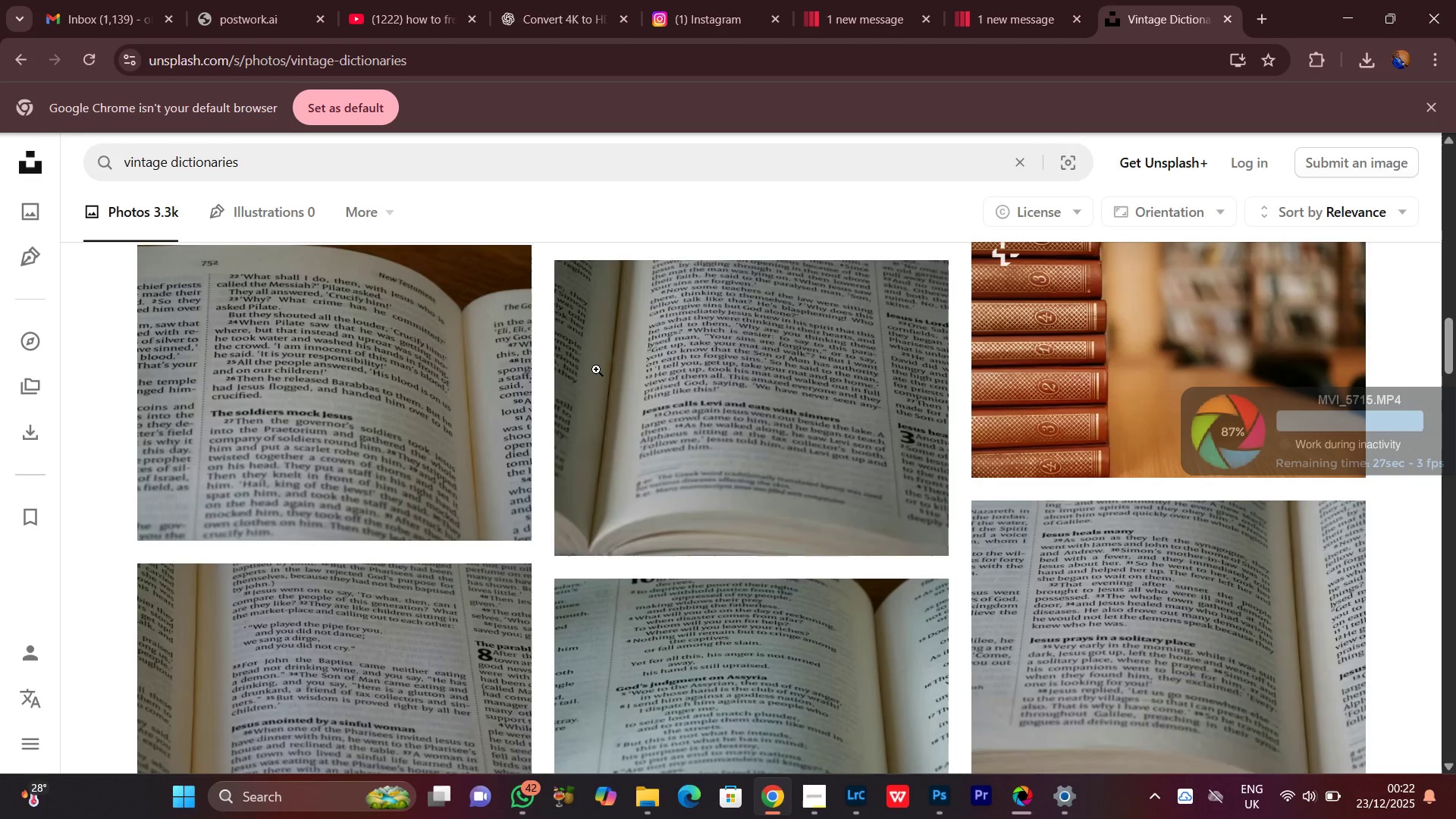 
mouse_move([604, 395])
 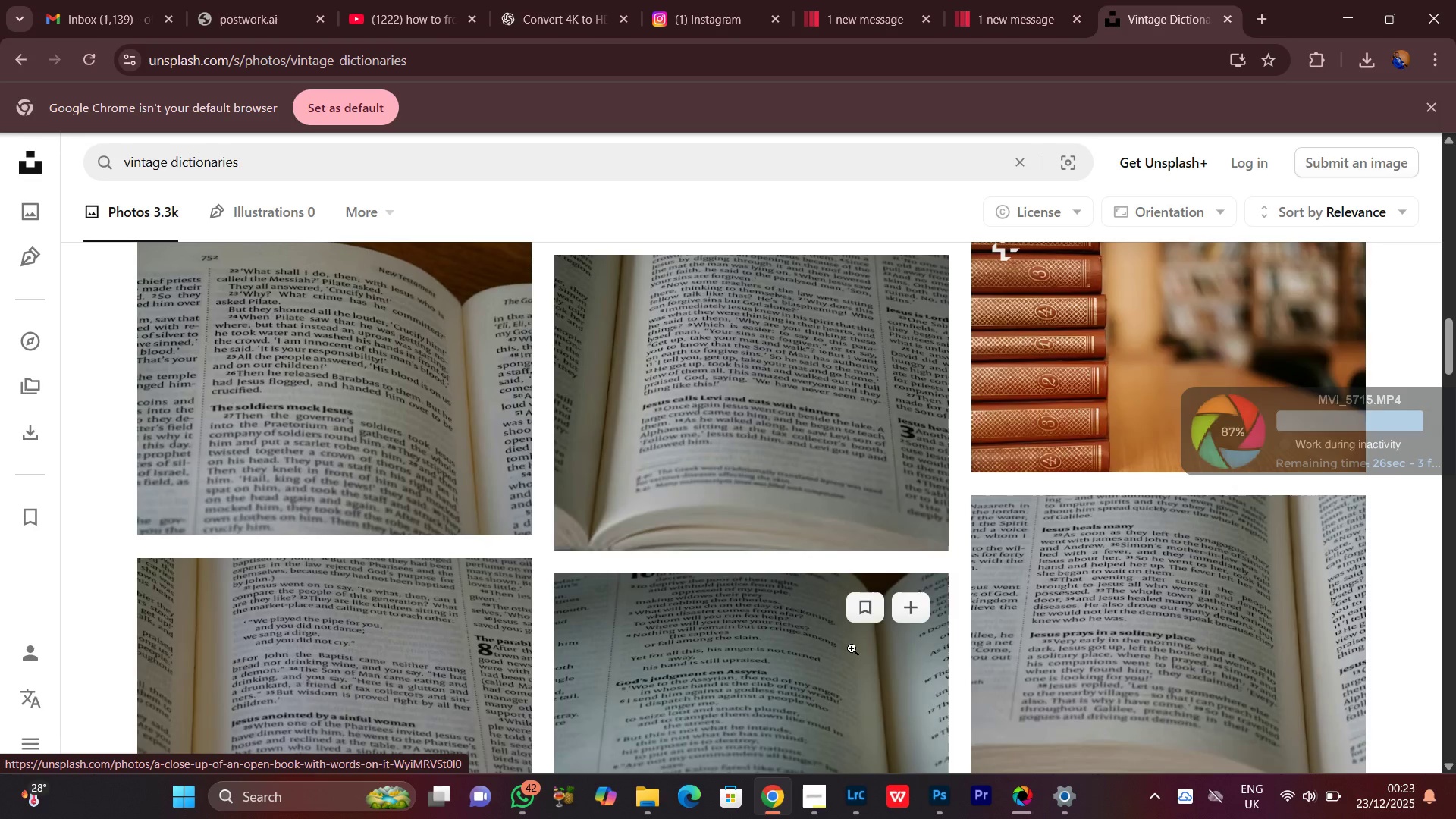 
scroll: coordinate [834, 749], scroll_direction: down, amount: 5.0
 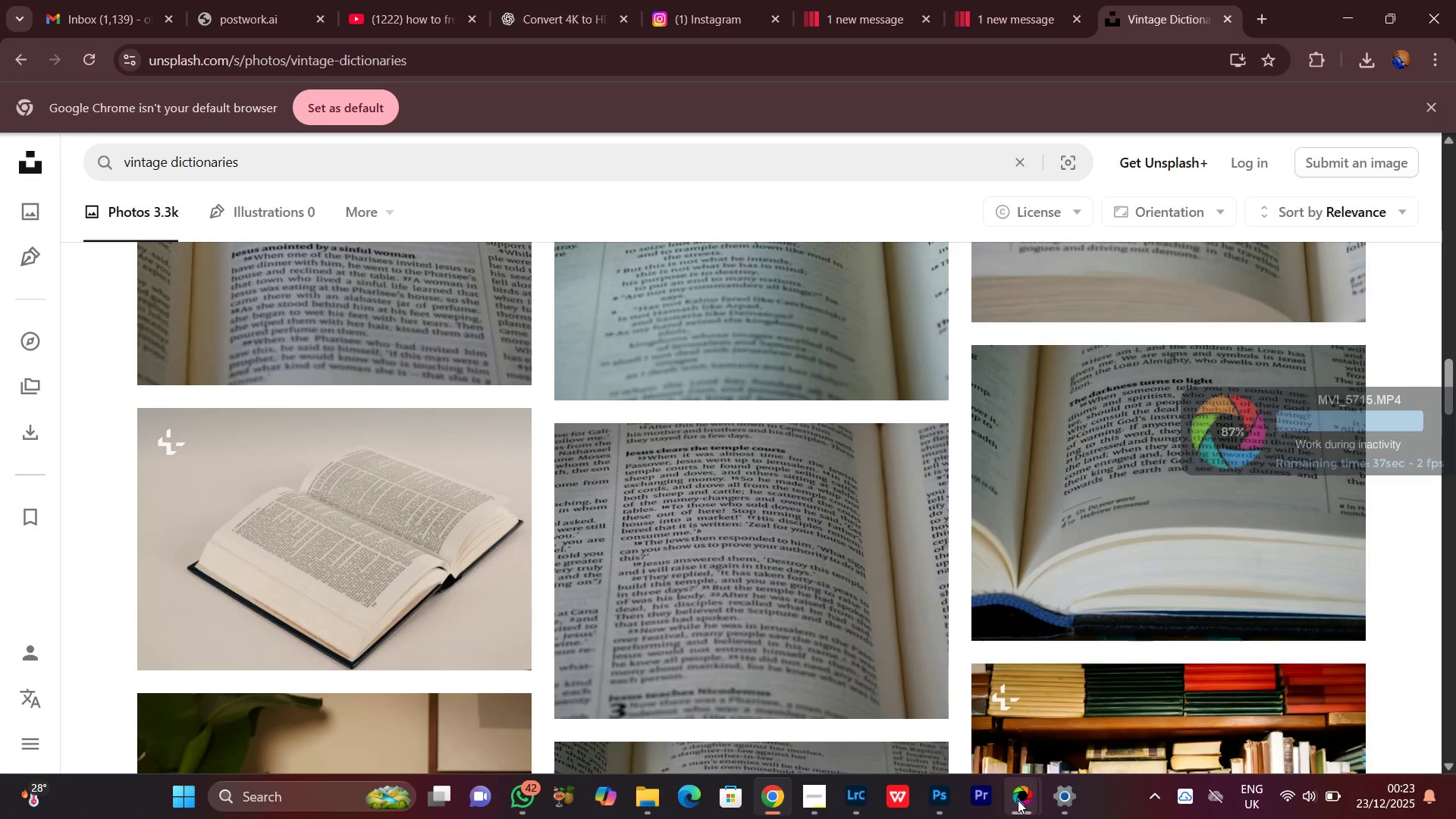 
left_click([1019, 796])
 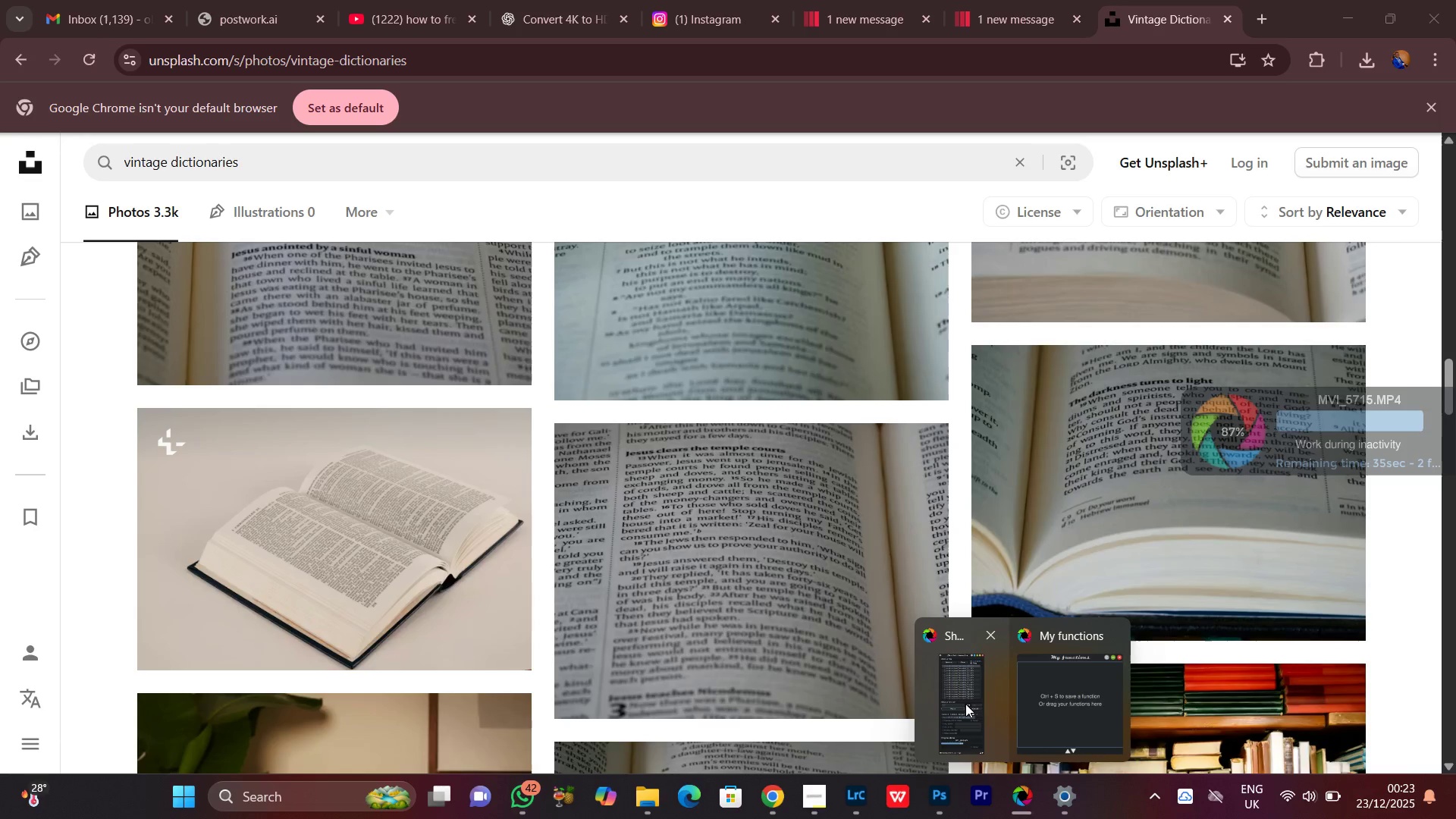 
left_click([965, 703])
 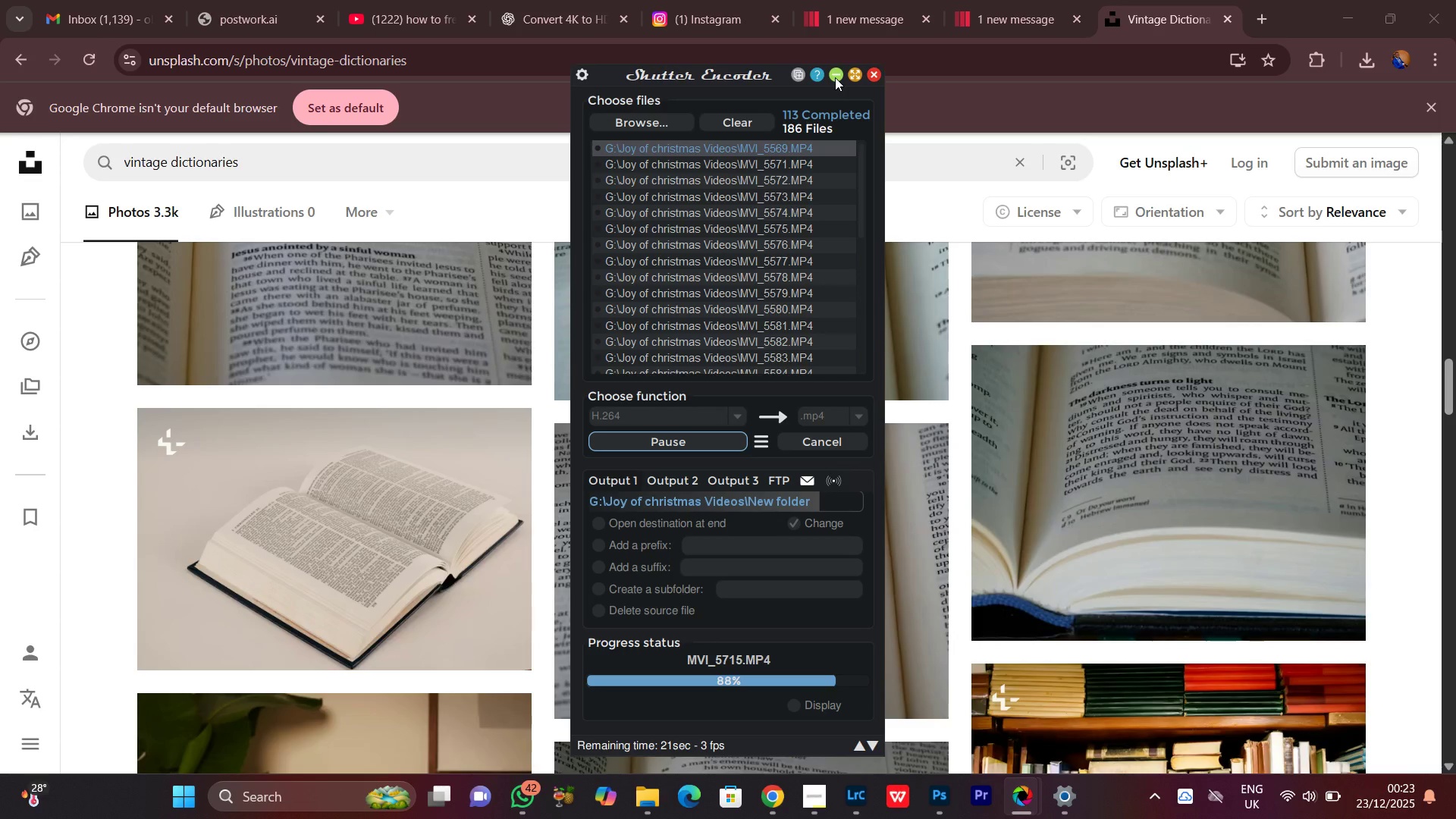 
left_click([835, 77])